 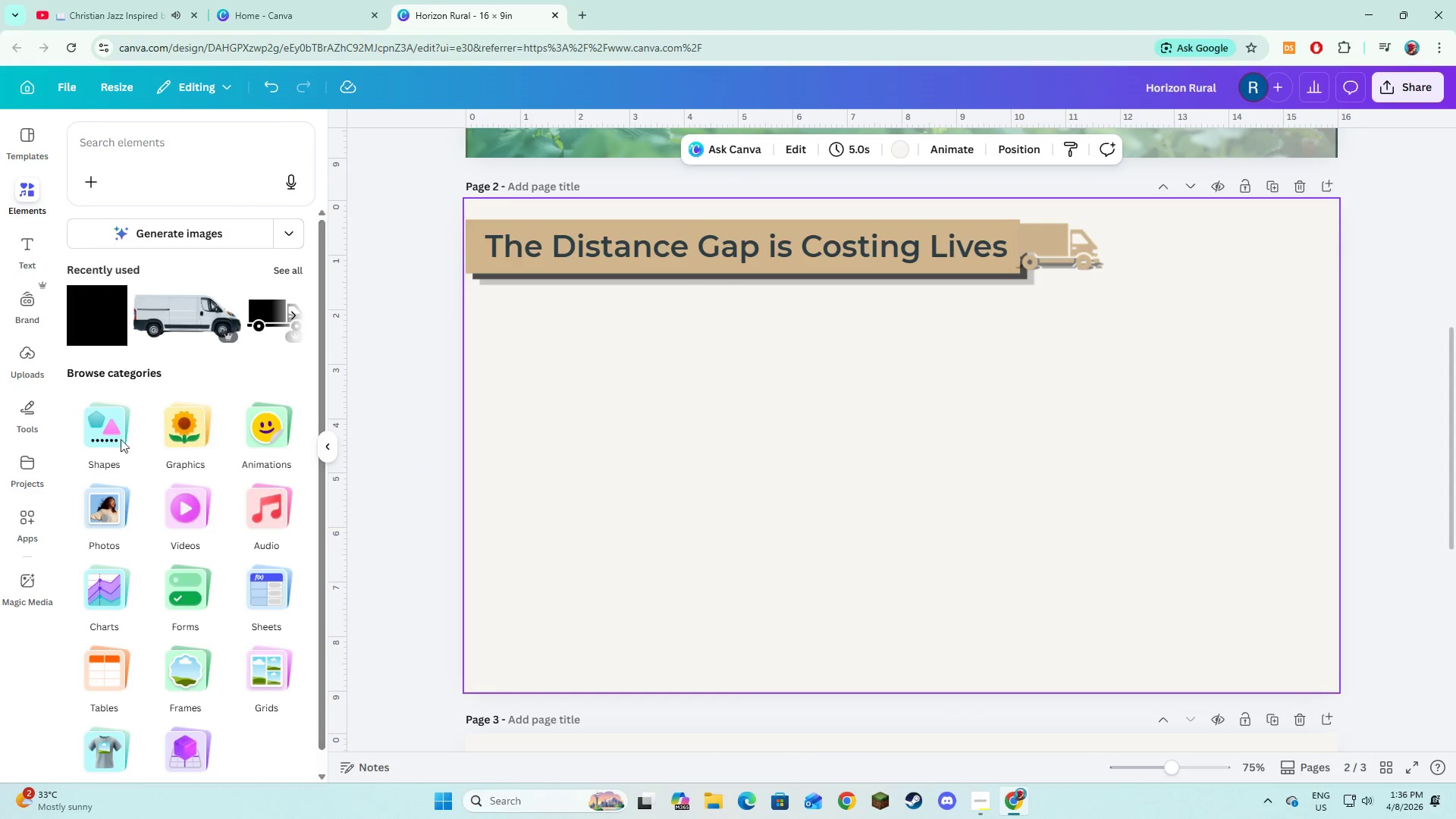 
left_click([27, 195])
 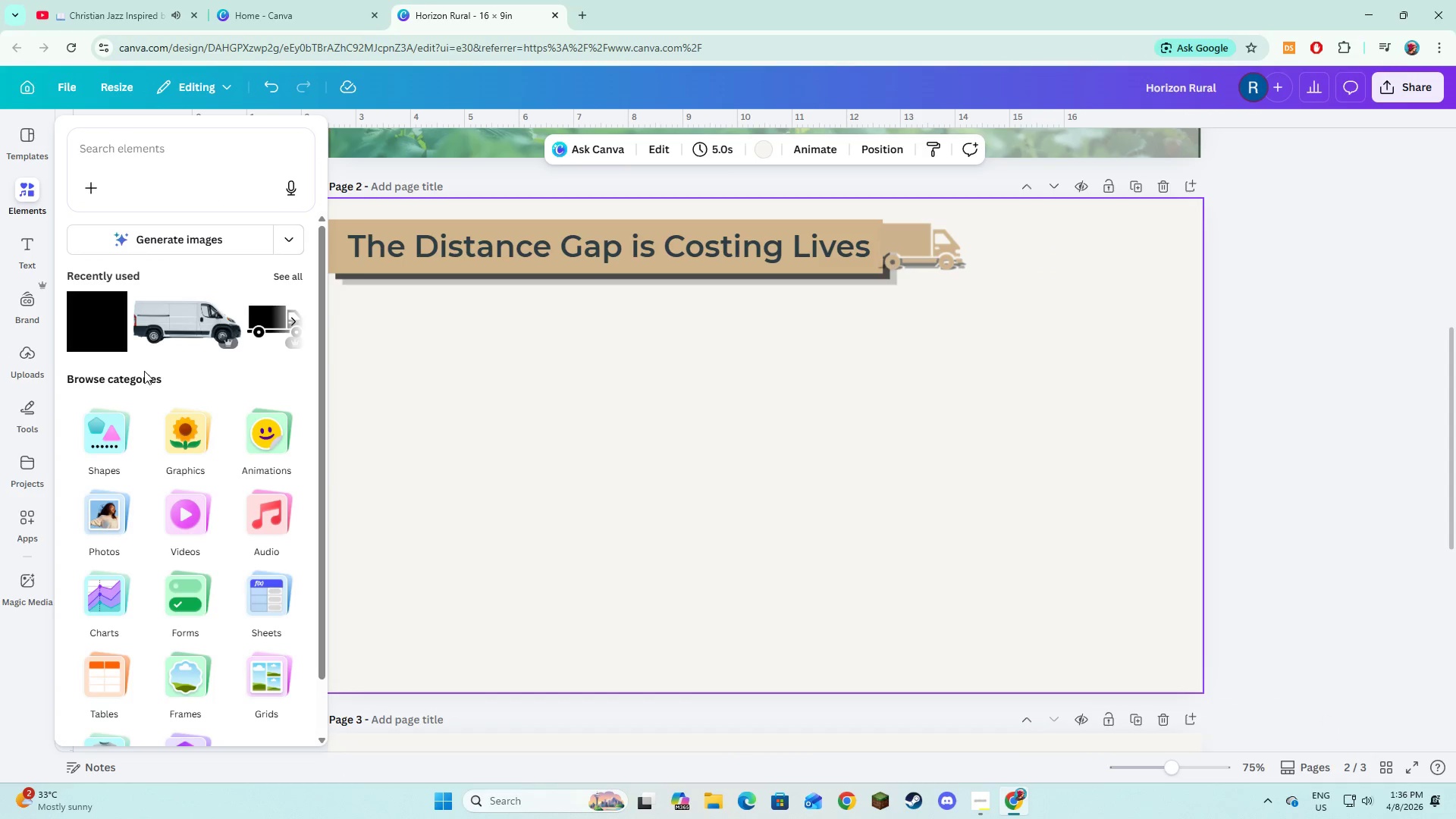 
left_click([101, 438])
 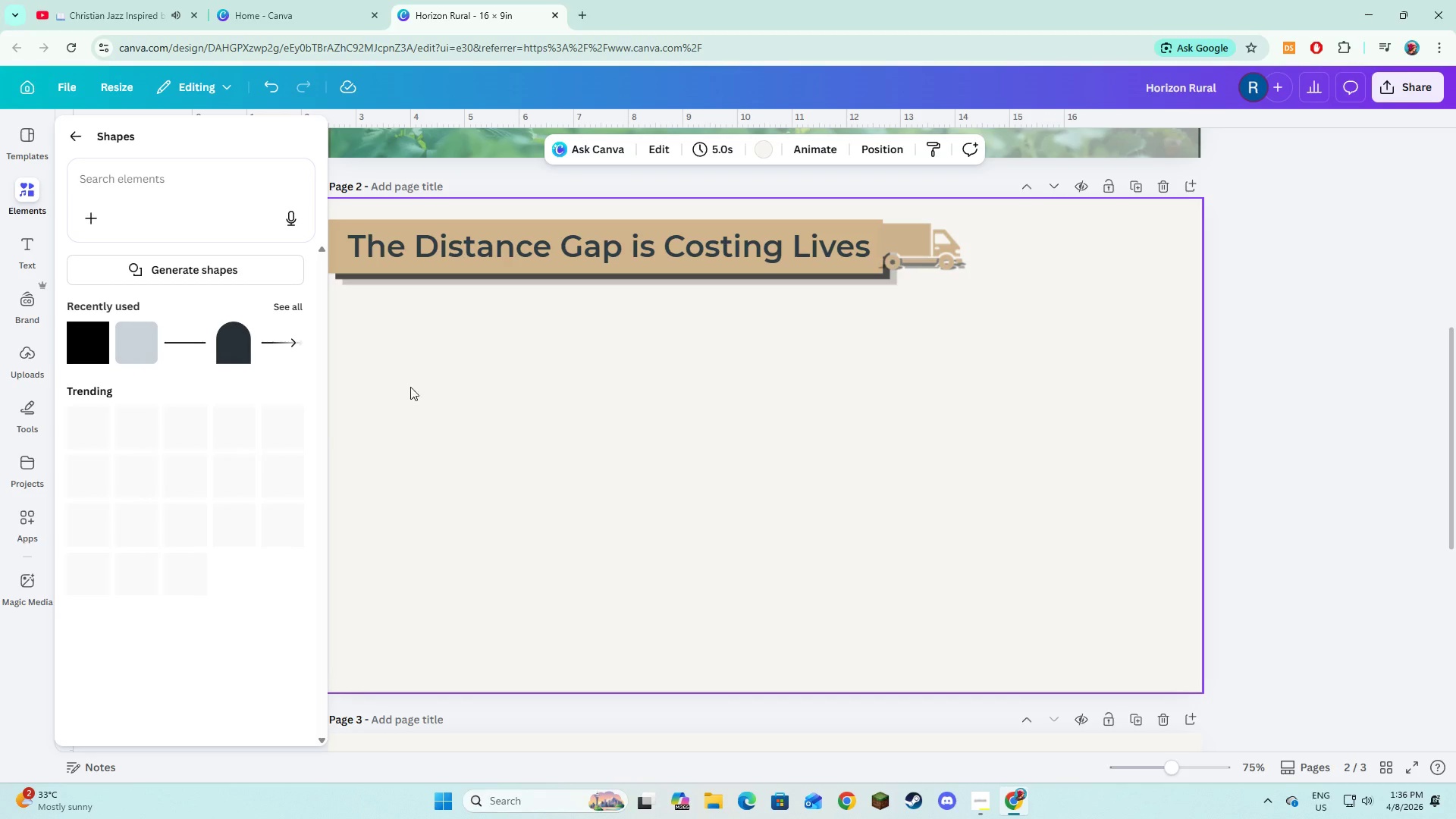 
key(Alt+AltLeft)
 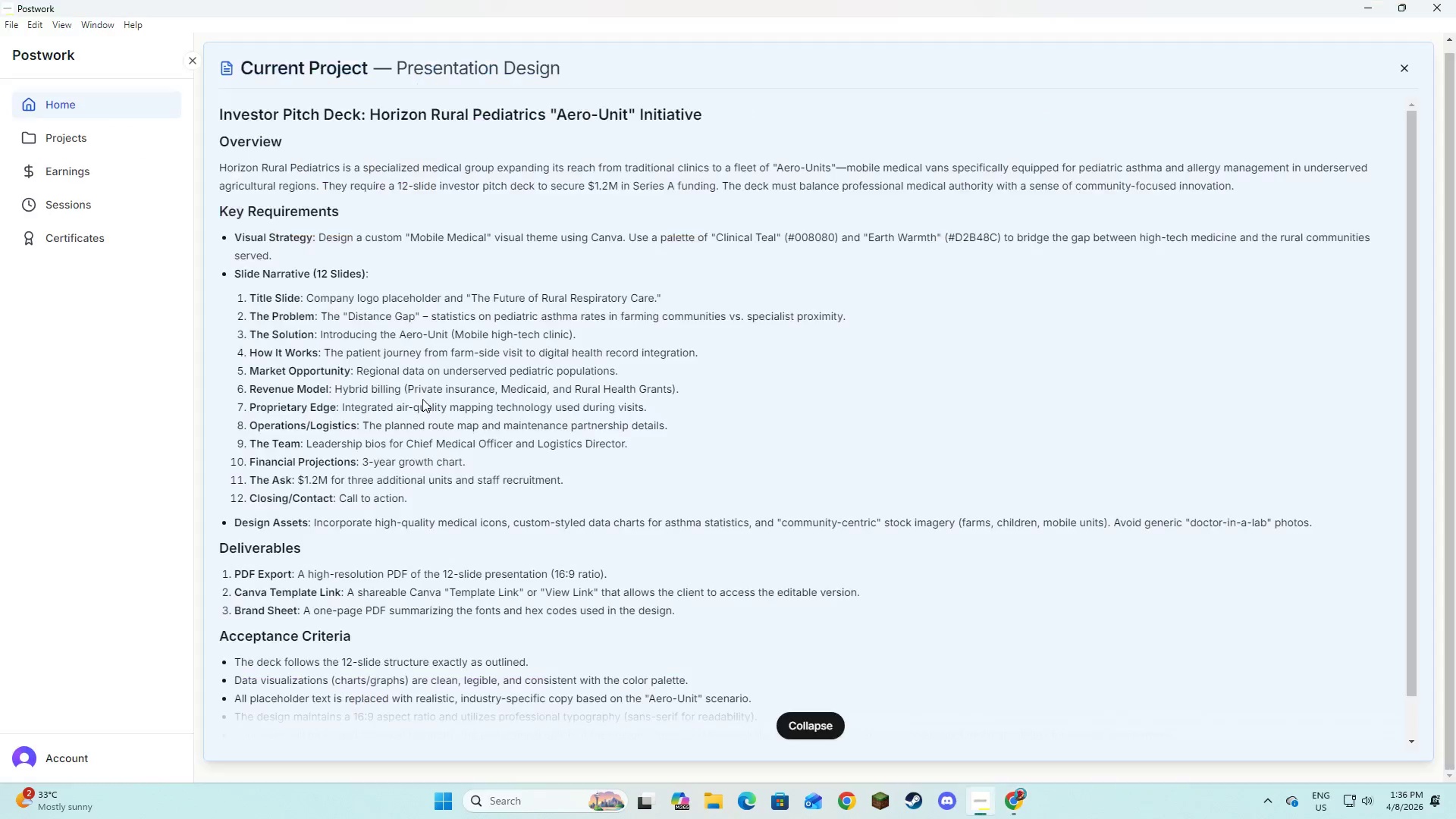 
key(Alt+Tab)